 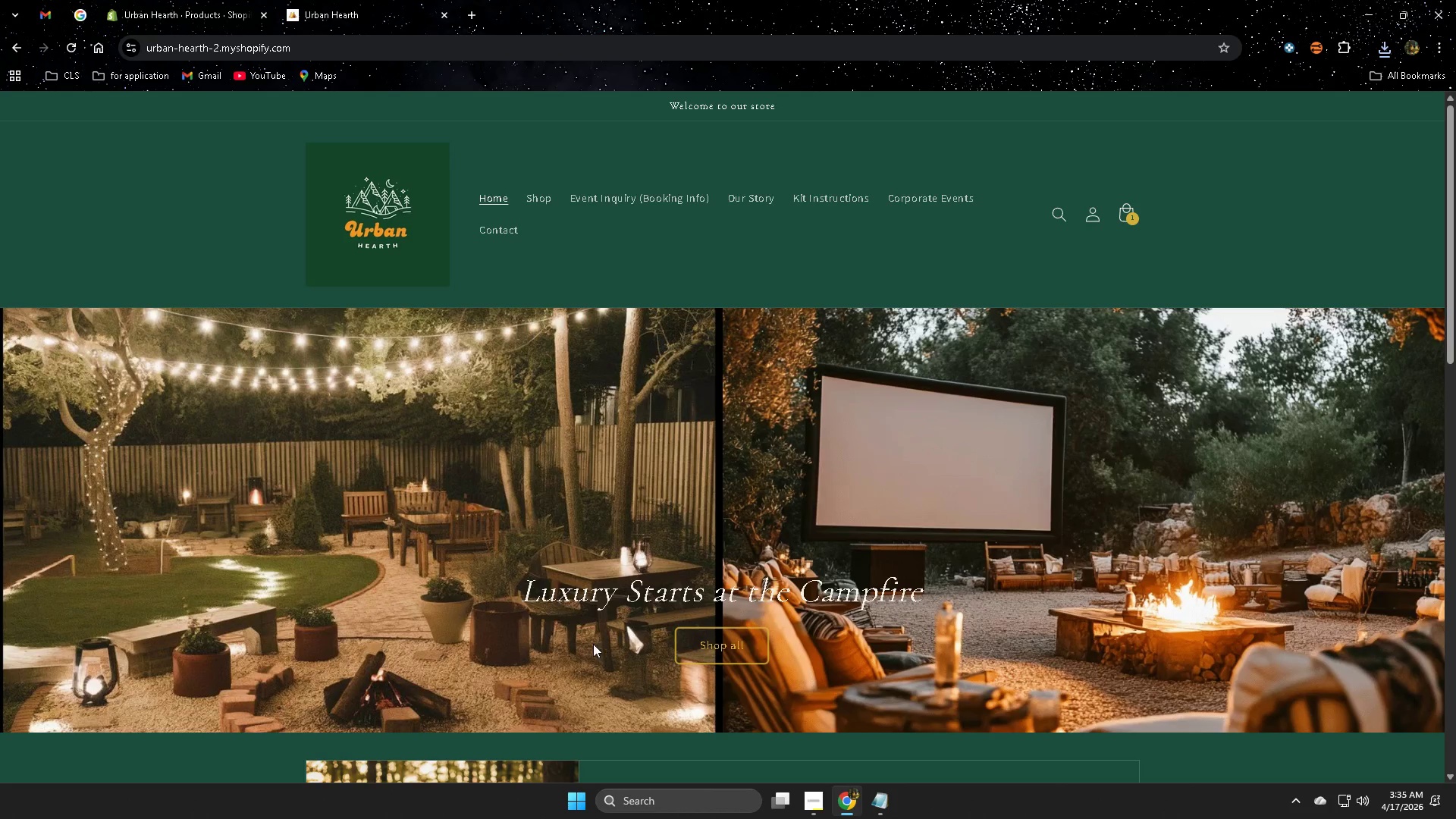 
scroll: coordinate [534, 374], scroll_direction: down, amount: 4.0
 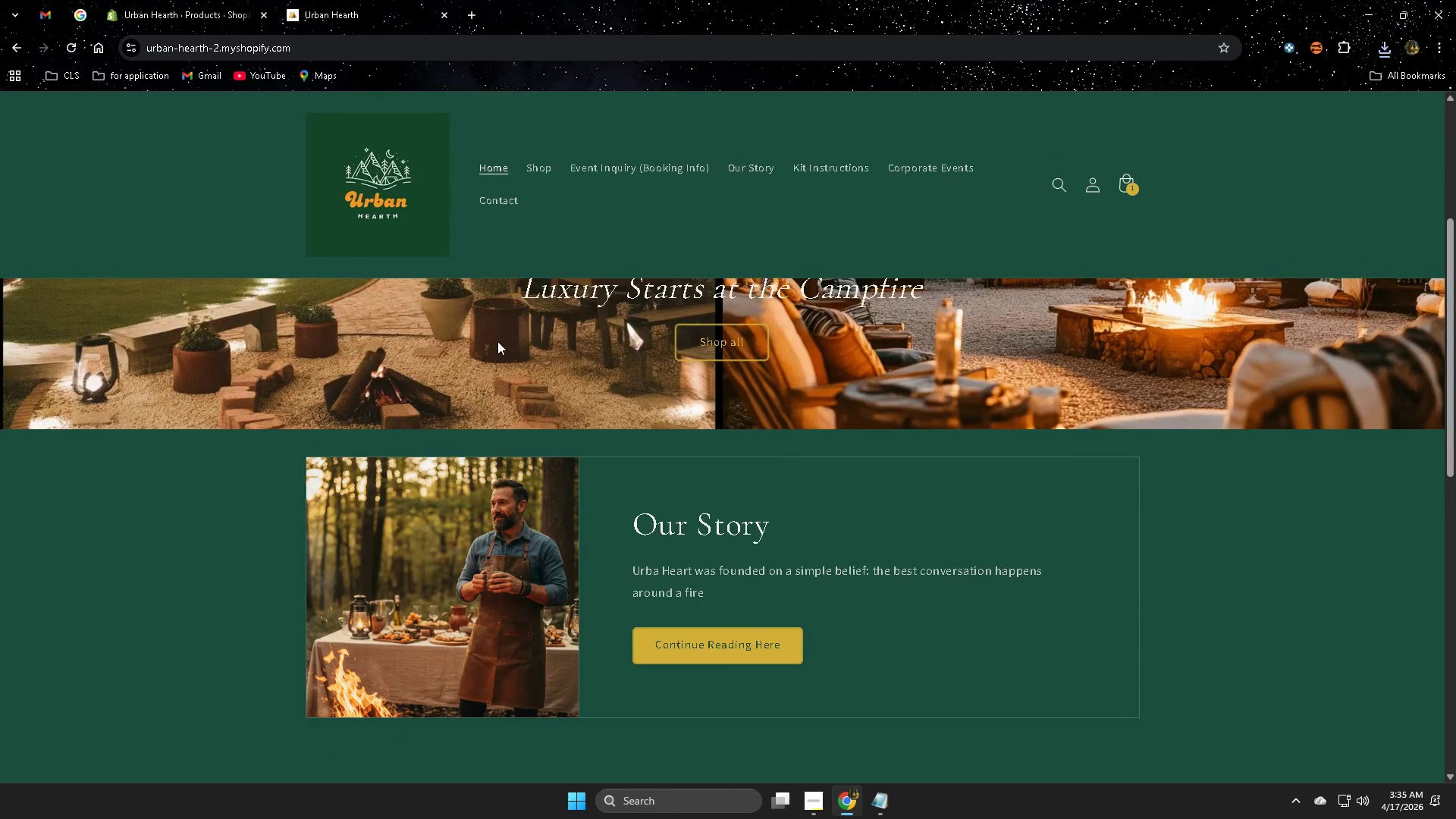 
left_click([727, 353])
 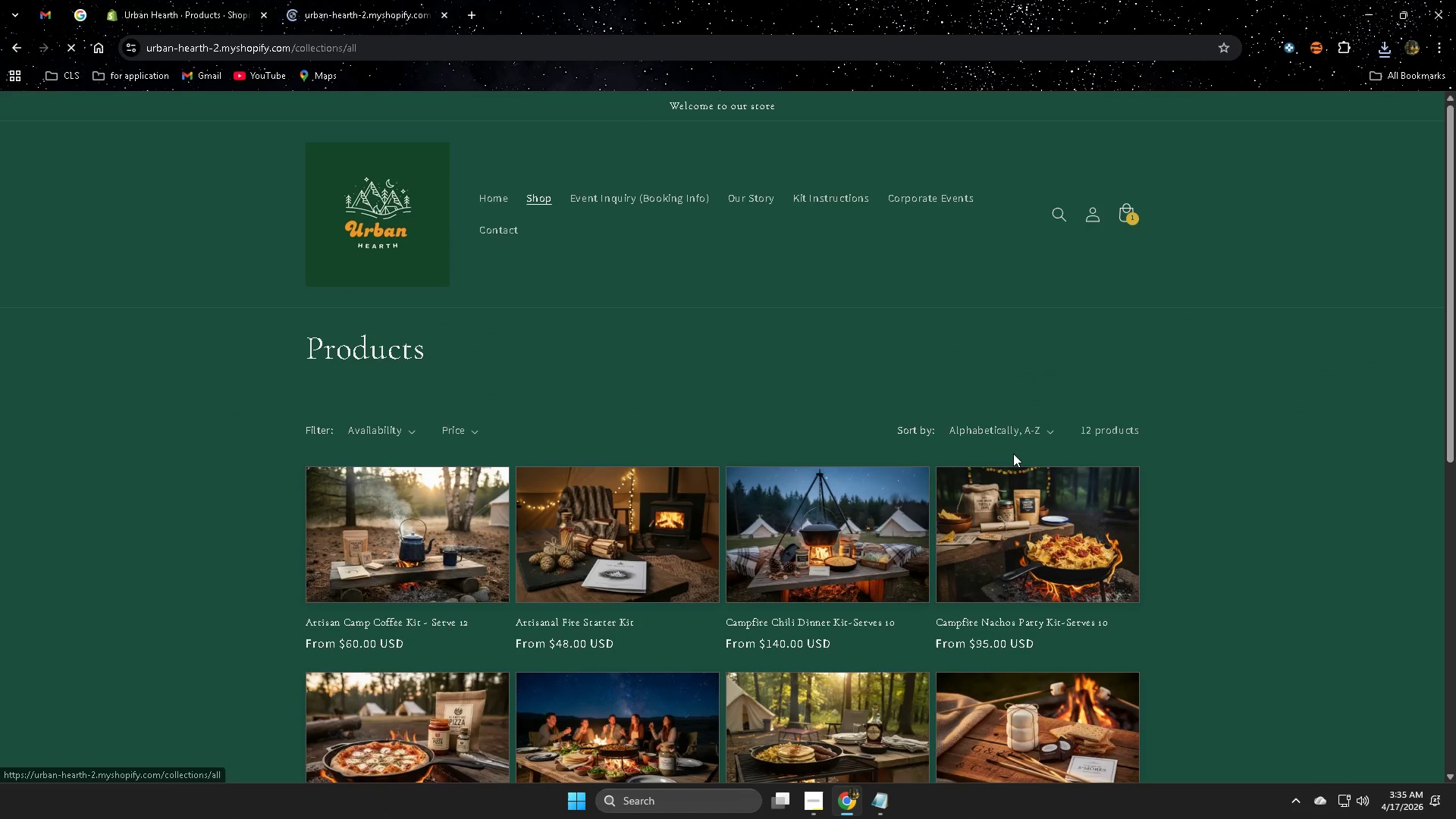 
scroll: coordinate [1014, 460], scroll_direction: down, amount: 3.0
 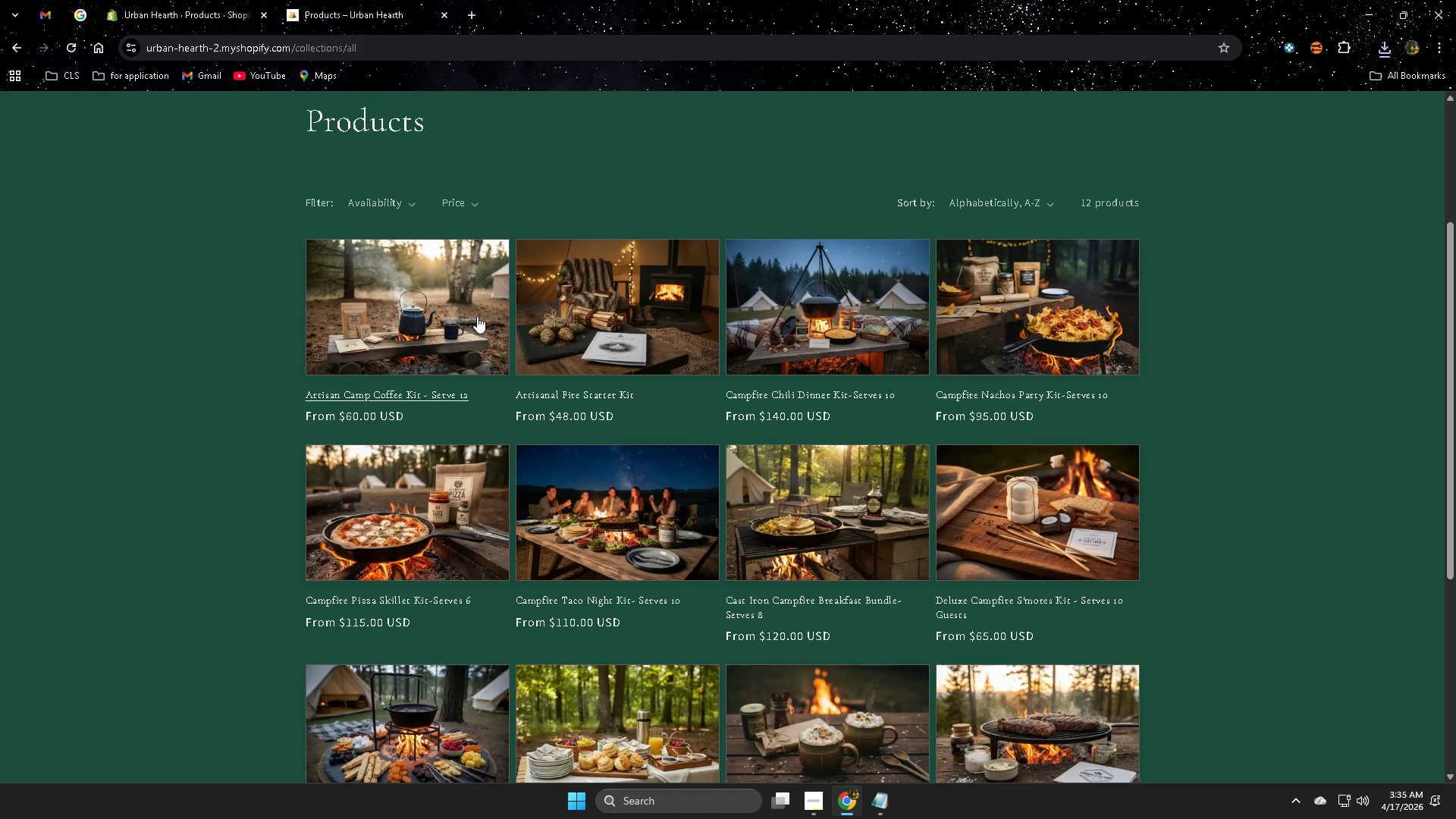 
left_click([447, 309])
 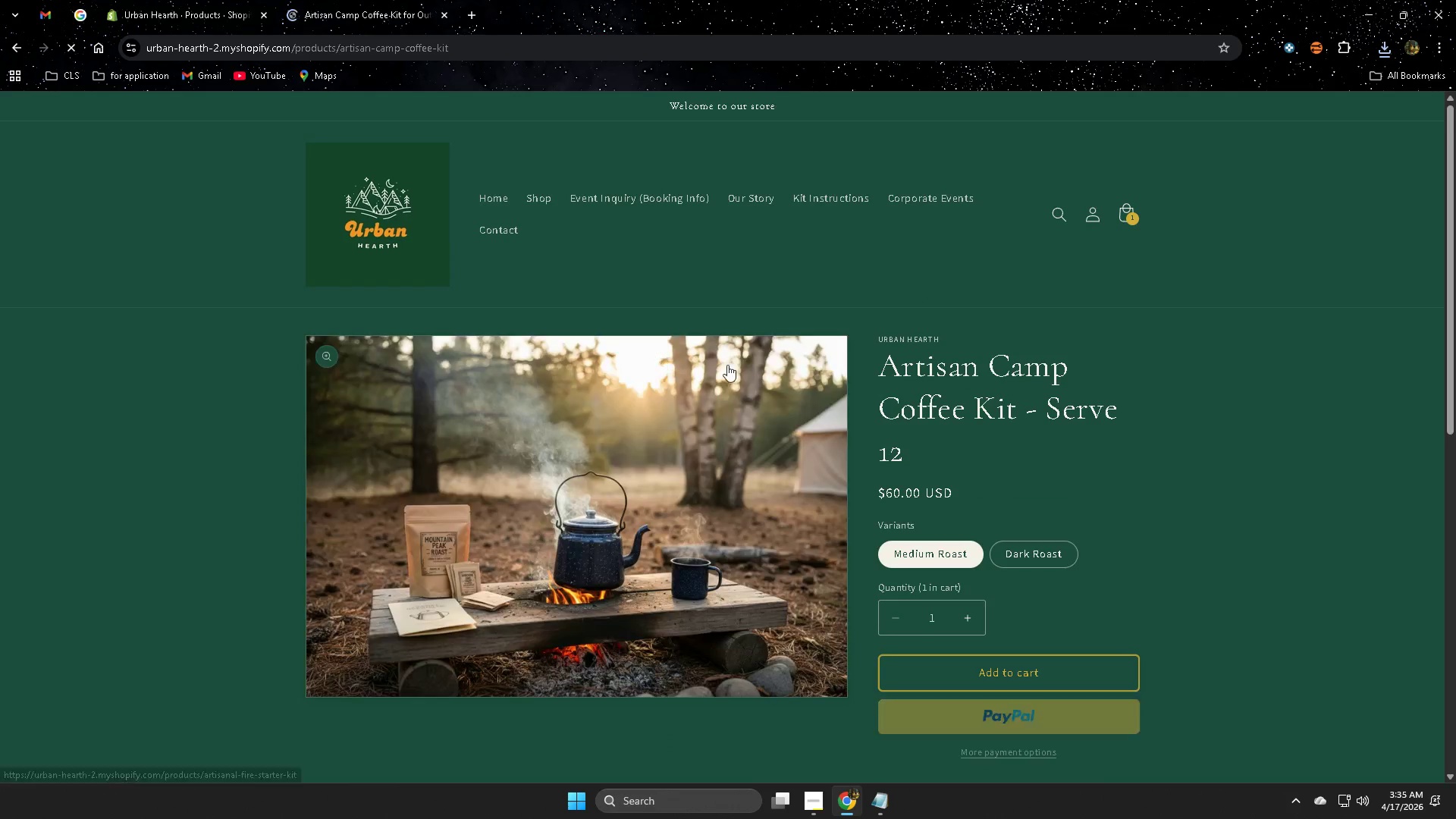 
scroll: coordinate [1404, 480], scroll_direction: down, amount: 11.0
 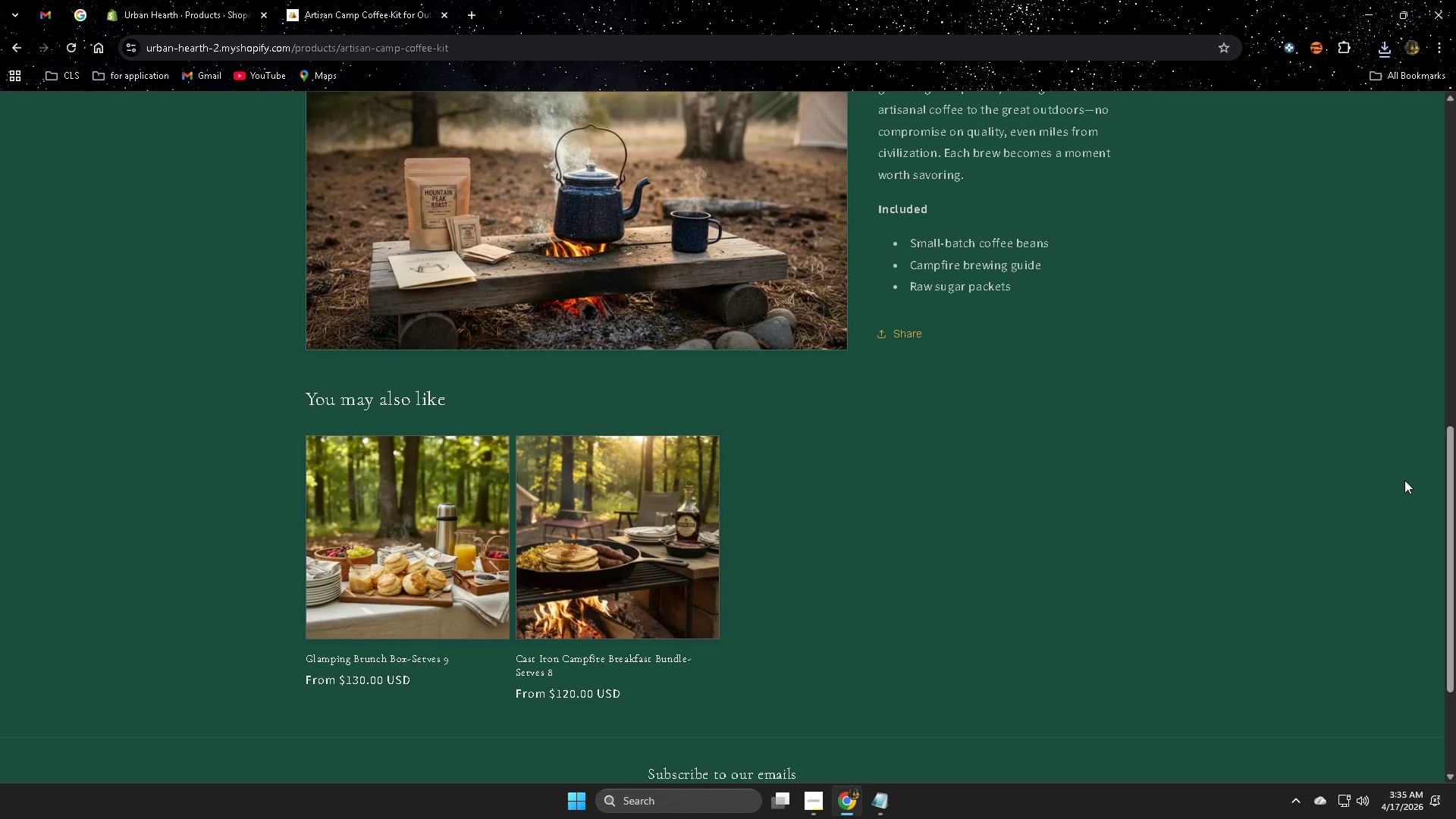 
scroll: coordinate [1404, 480], scroll_direction: up, amount: 3.0
 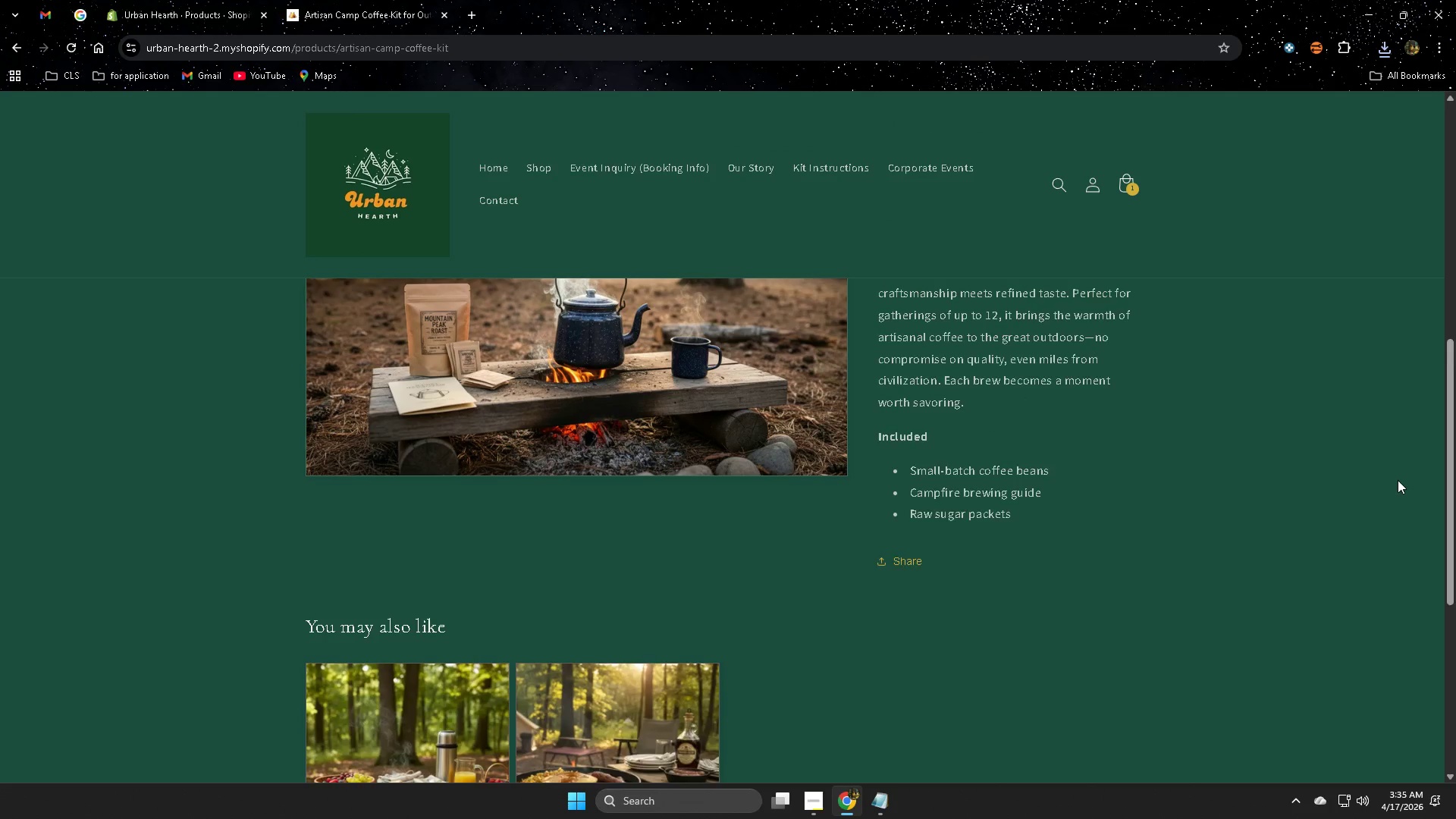 
scroll: coordinate [1387, 479], scroll_direction: down, amount: 3.0
 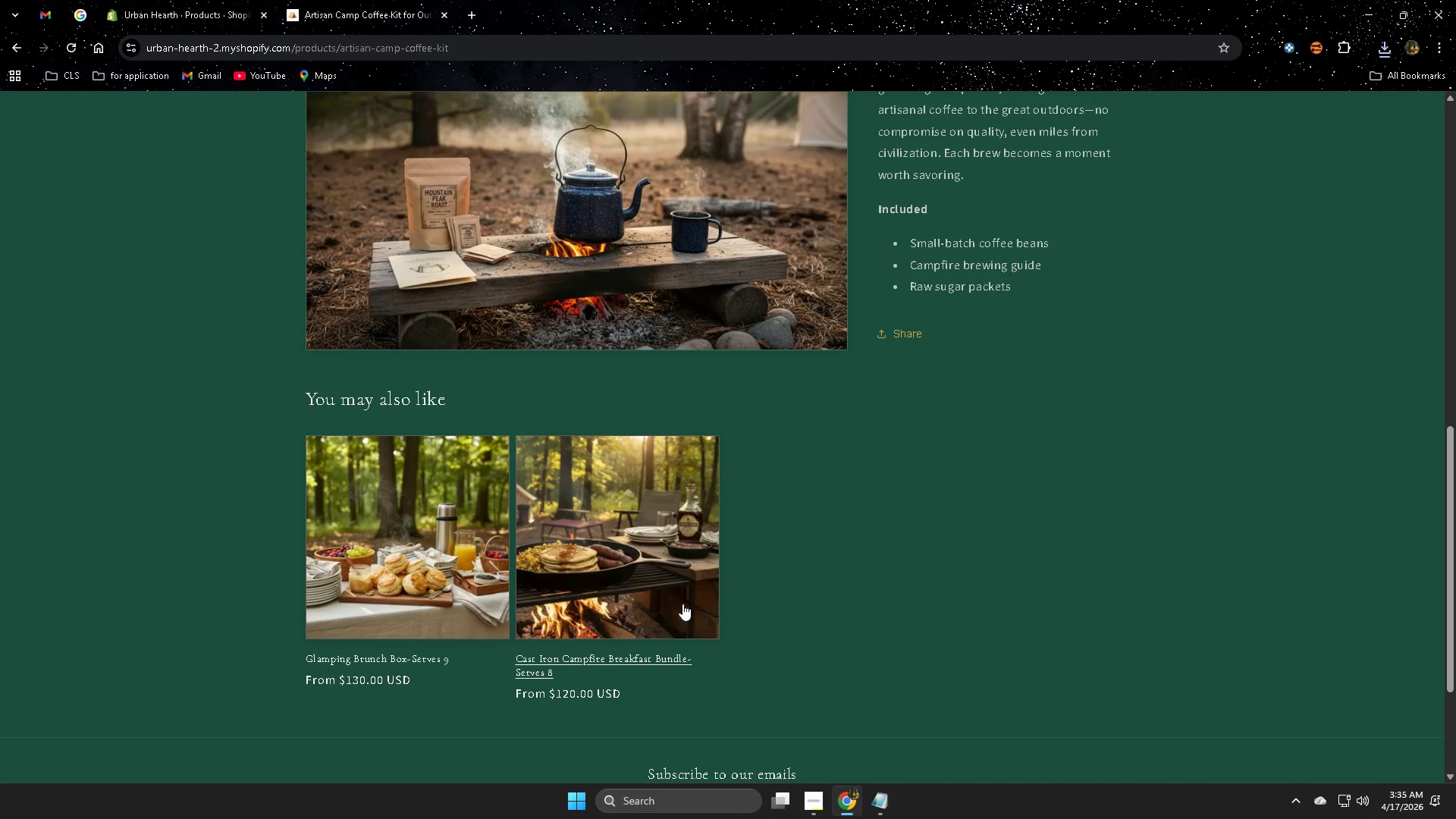 
left_click([664, 589])
 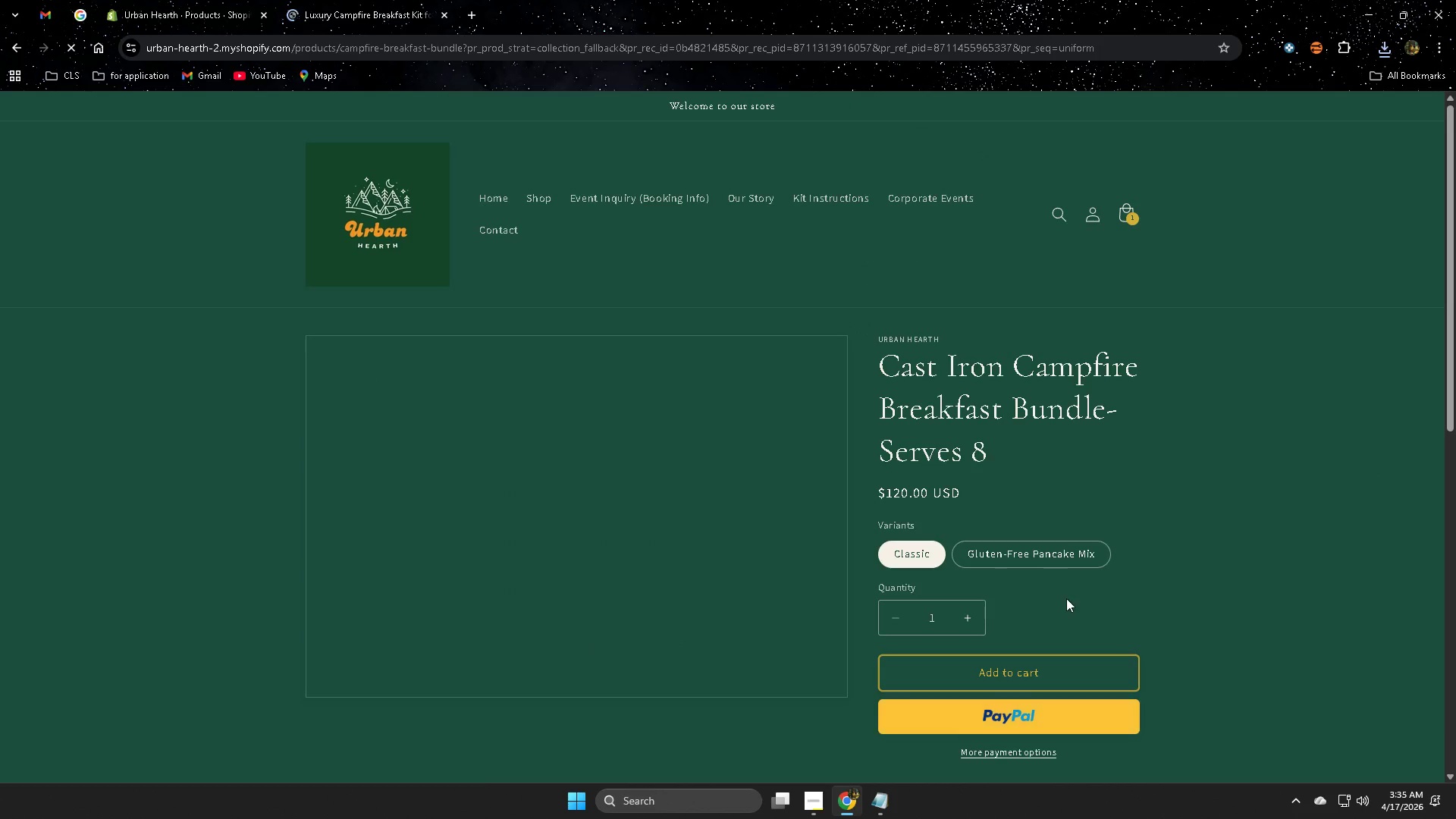 
scroll: coordinate [1322, 570], scroll_direction: down, amount: 6.0
 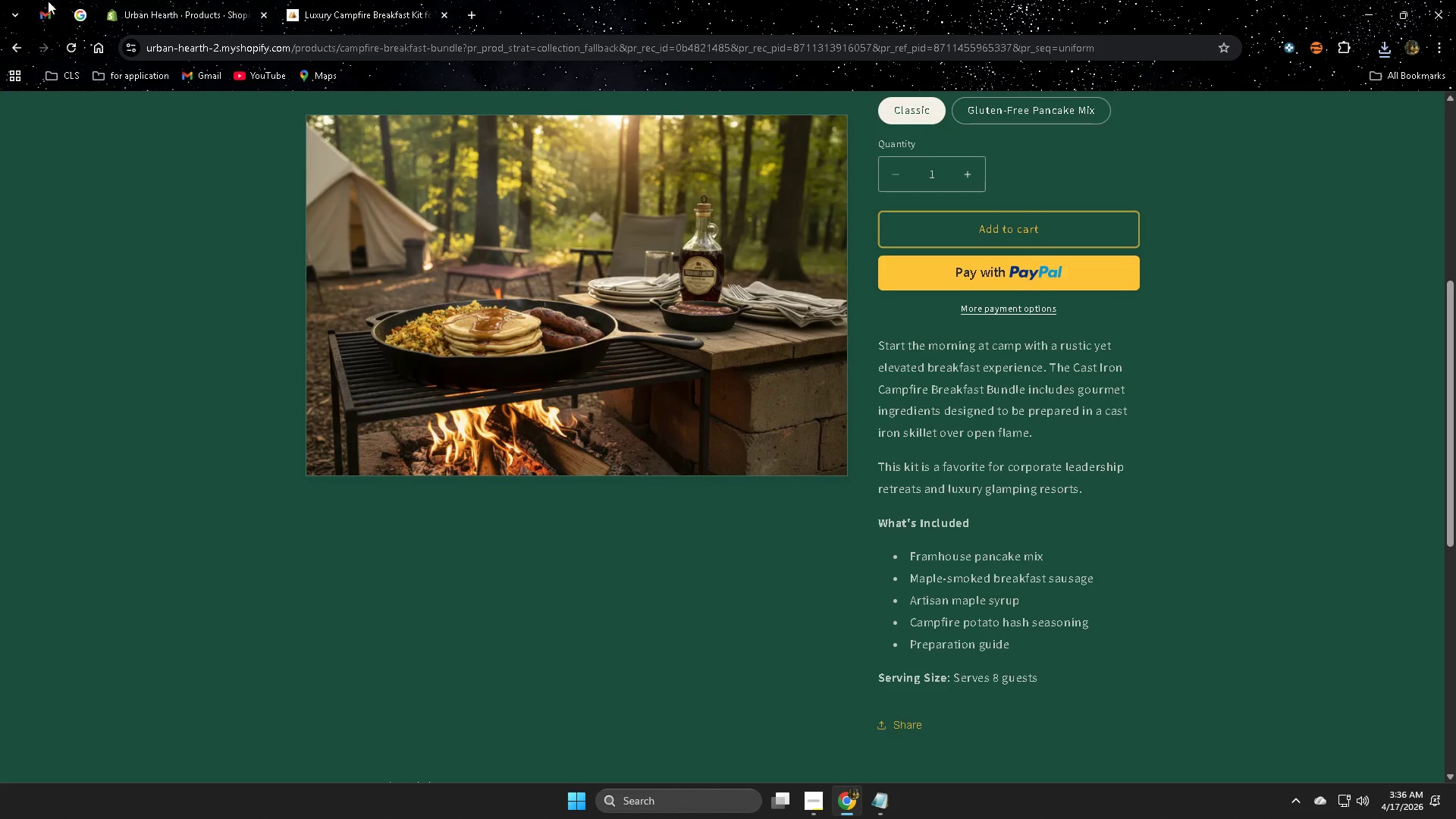 
mouse_move([168, 0])
 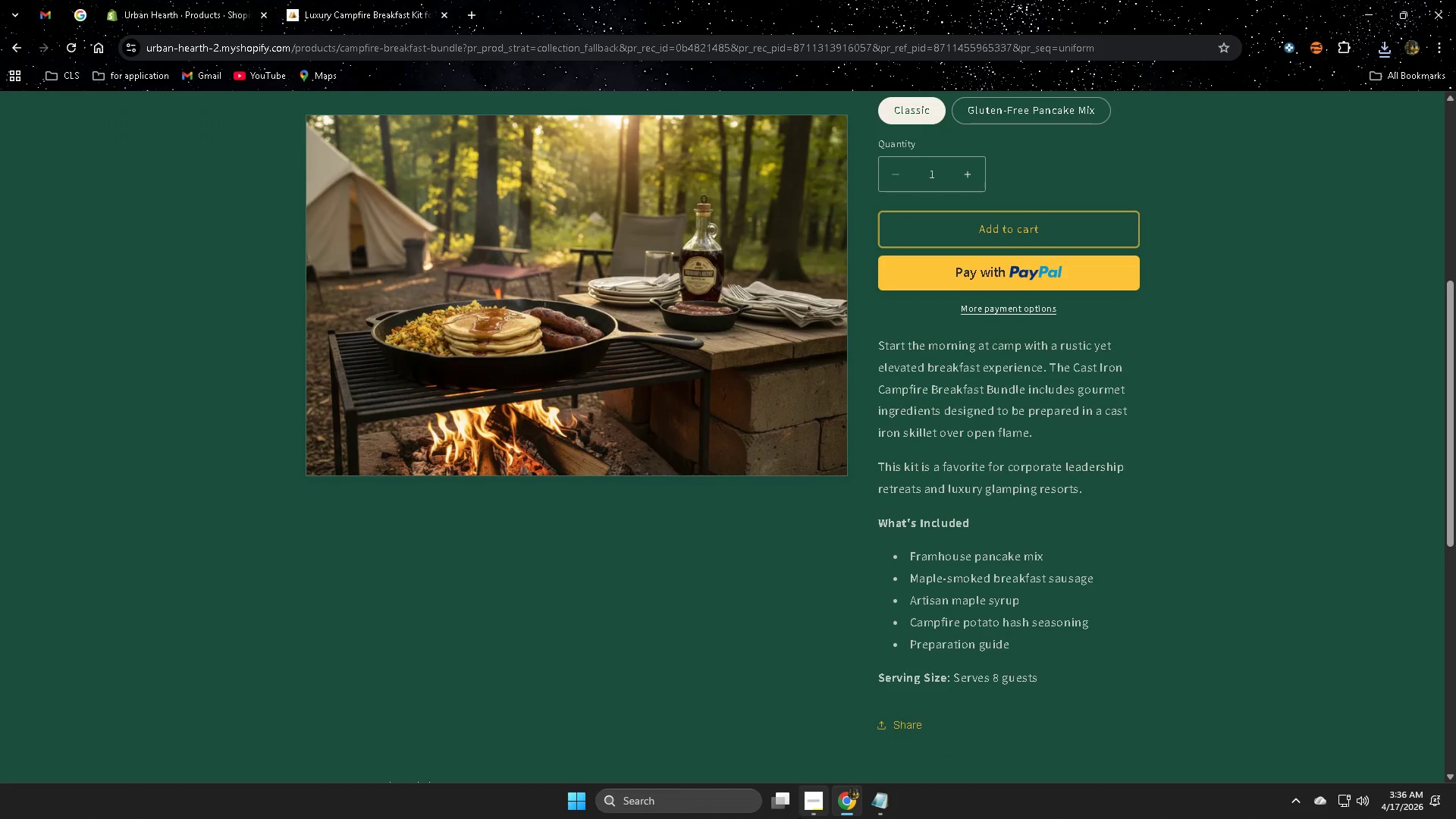 
left_click([814, 802])